 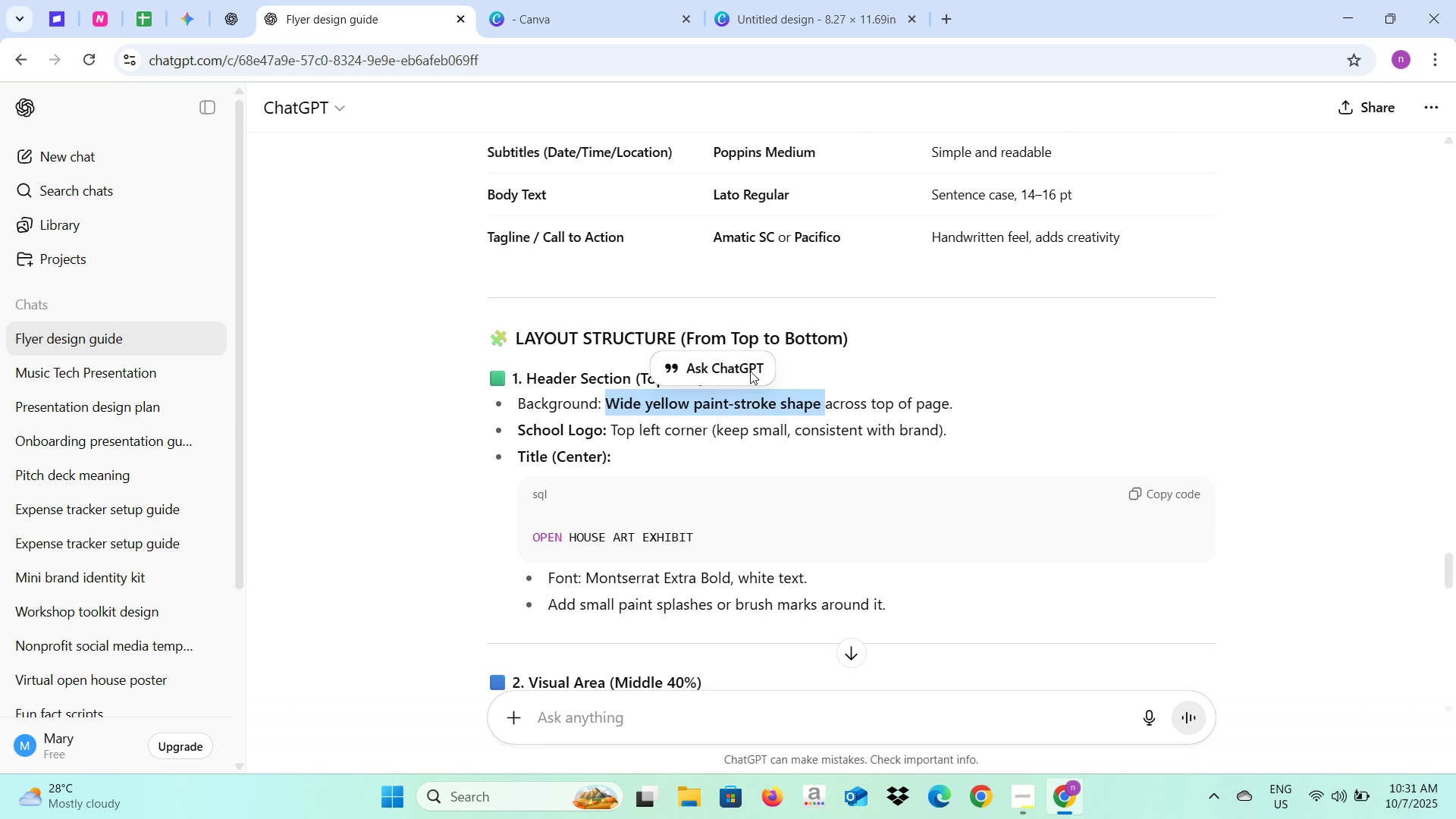 
key(Control+C)
 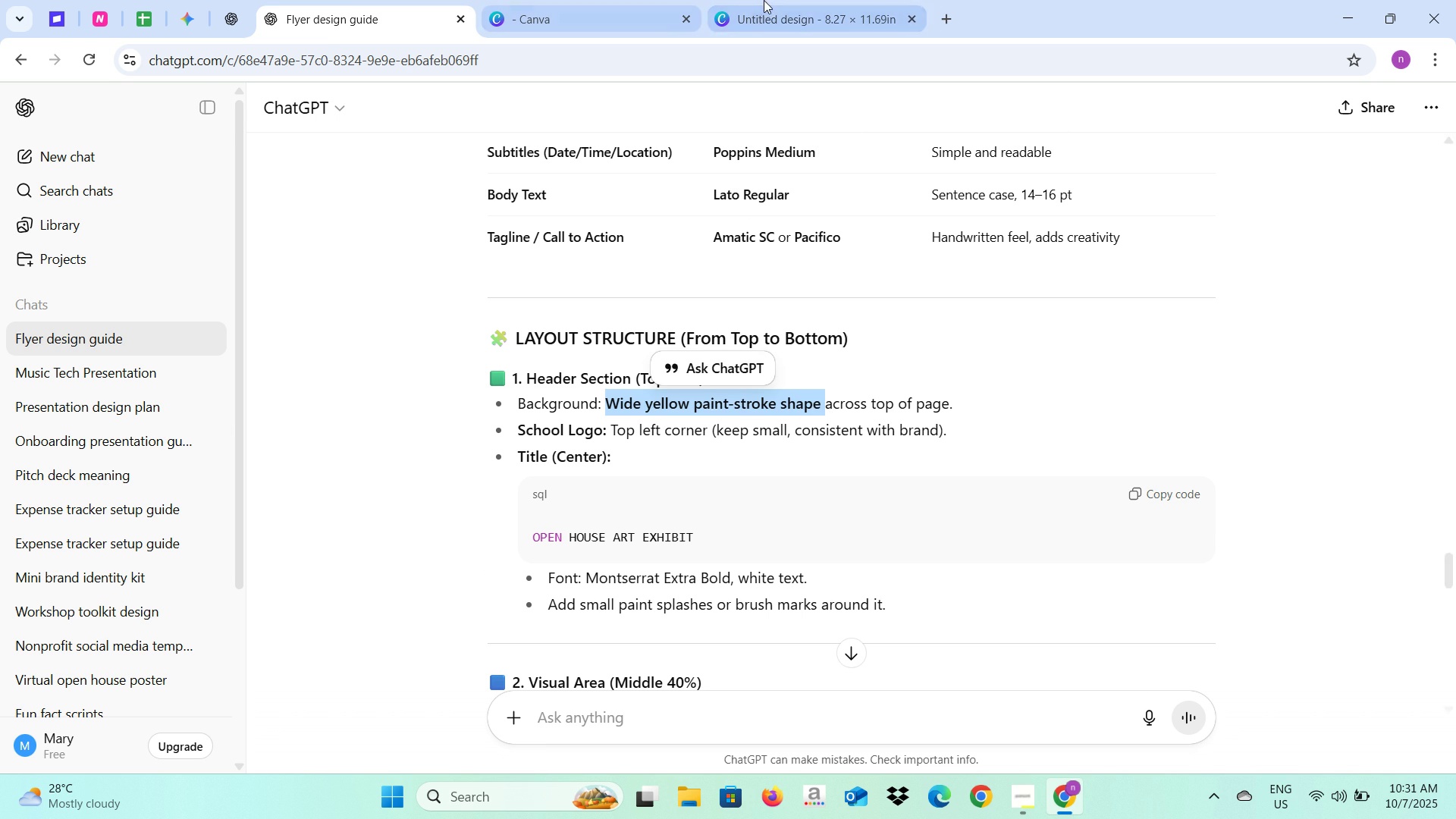 
left_click([765, 0])
 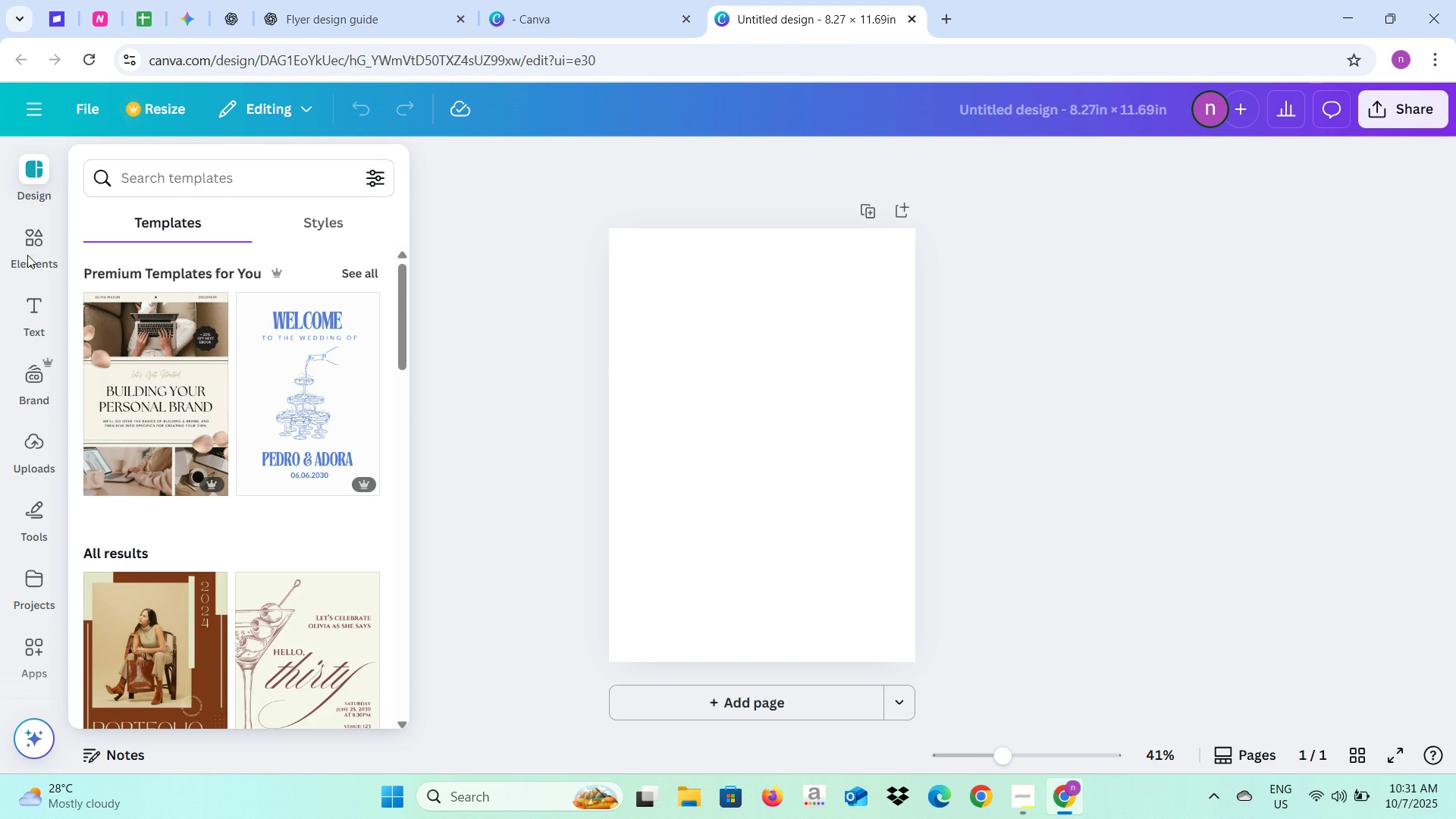 
left_click([42, 245])
 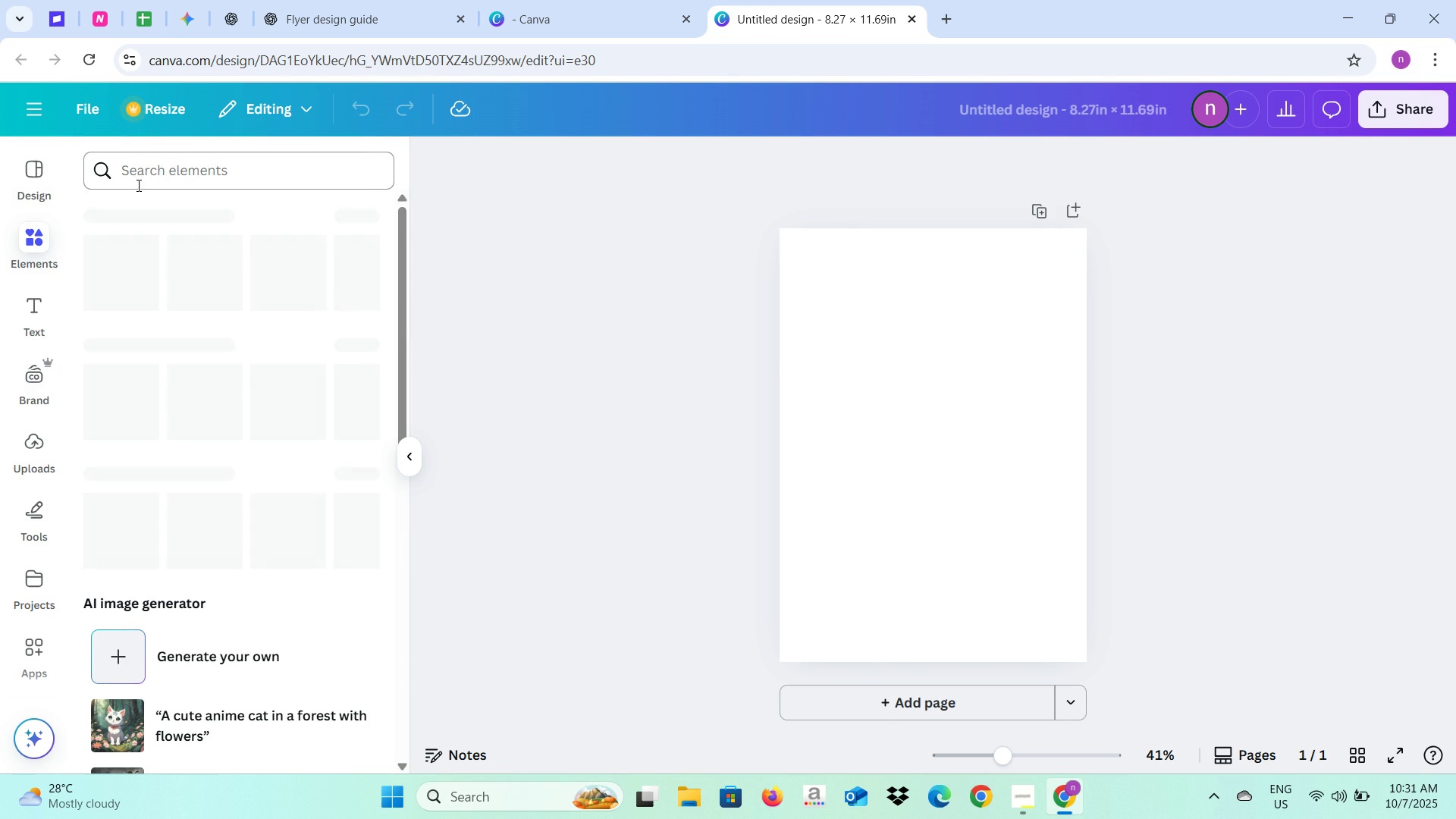 
left_click([162, 173])